 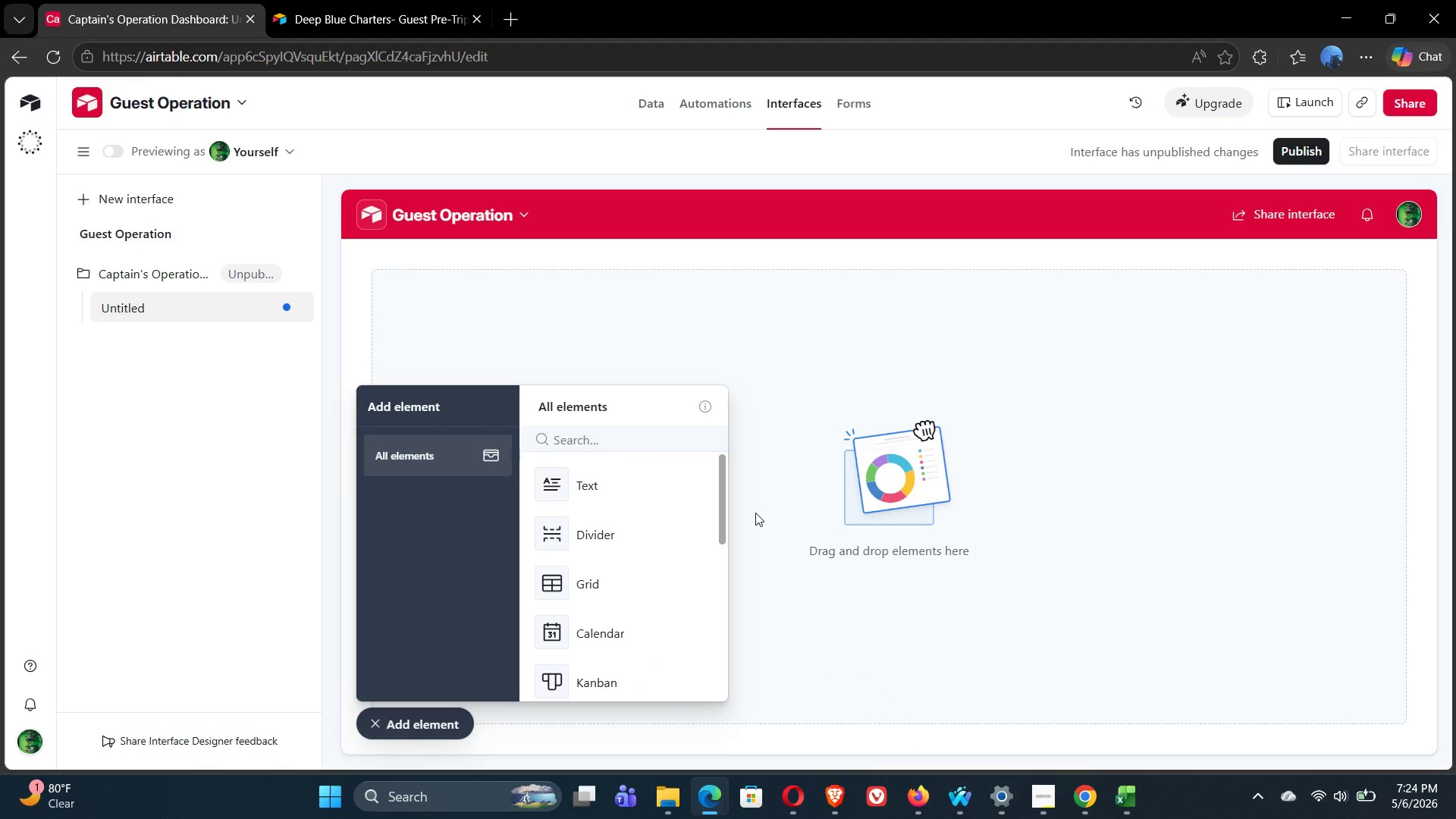 
left_click([601, 548])
 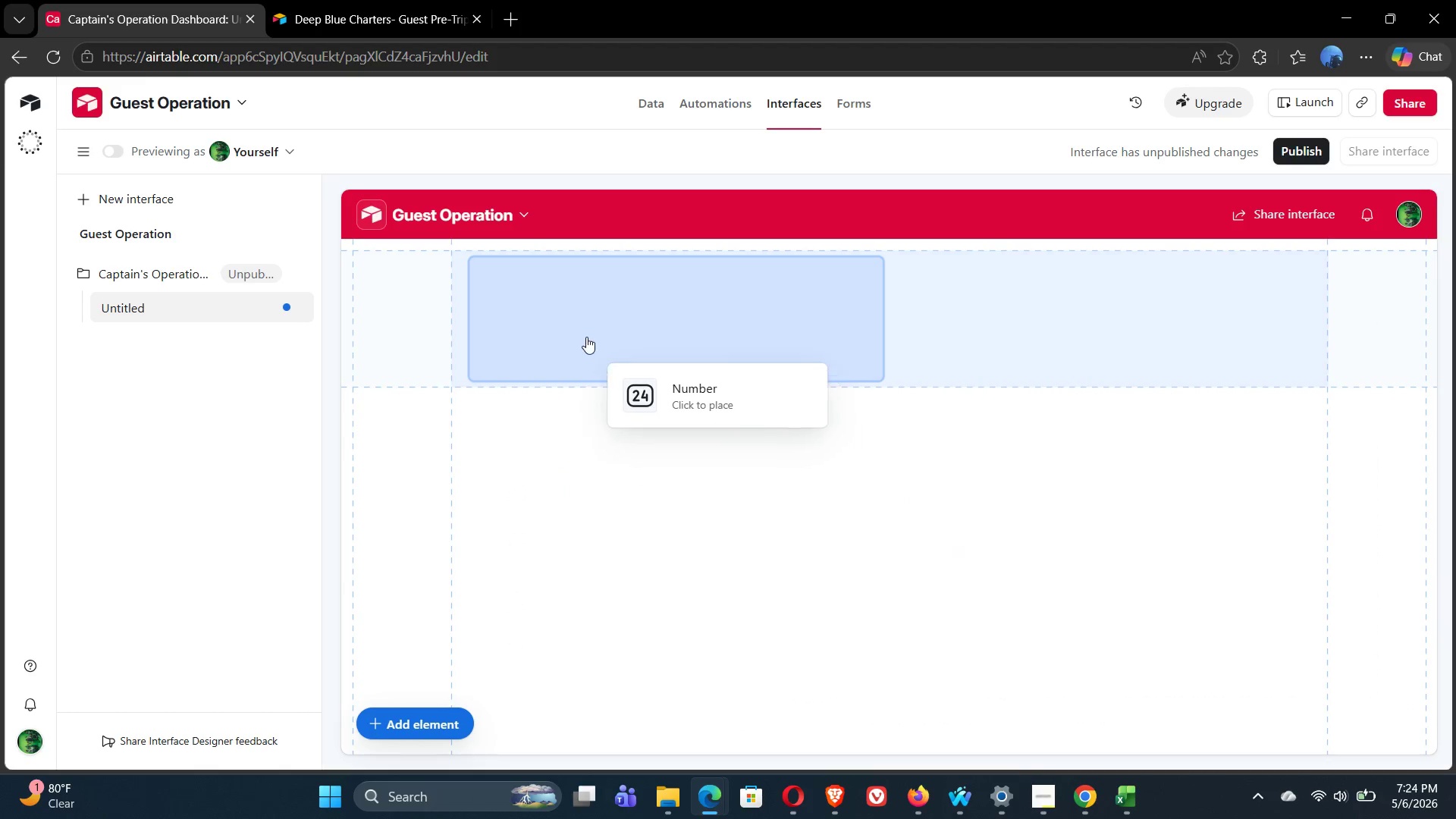 
left_click([566, 314])
 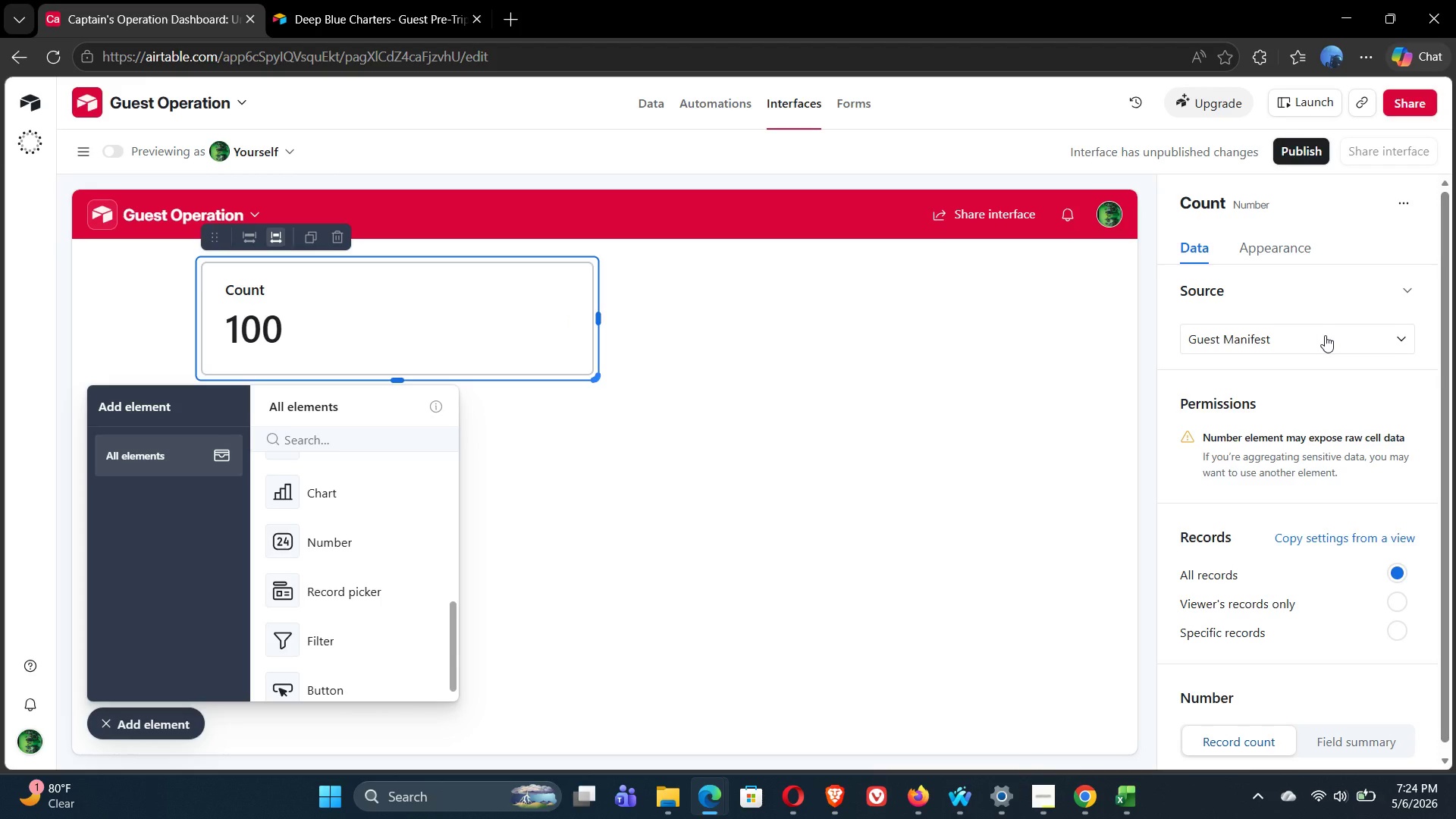 
wait(15.81)
 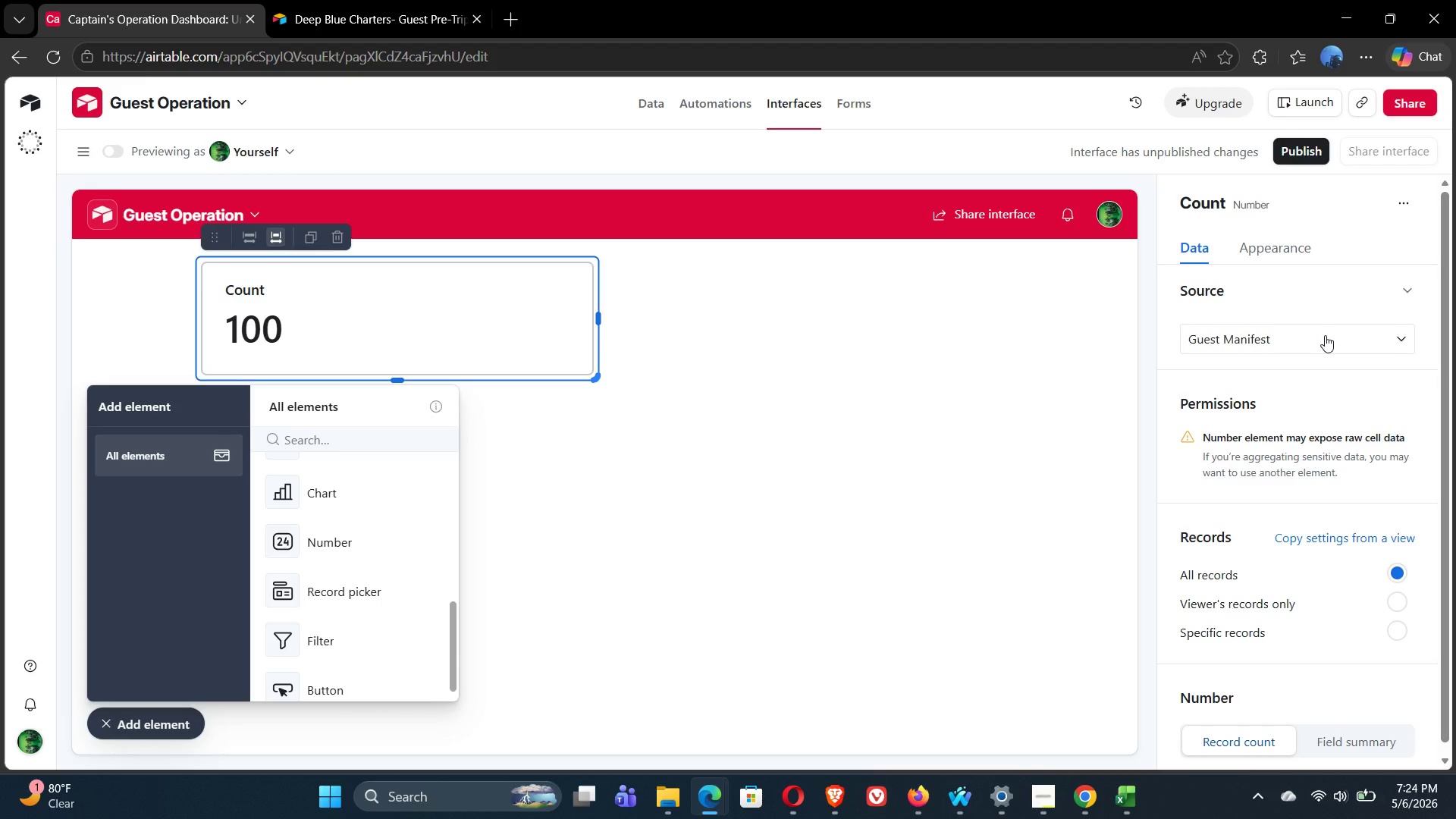 
left_click([1360, 632])
 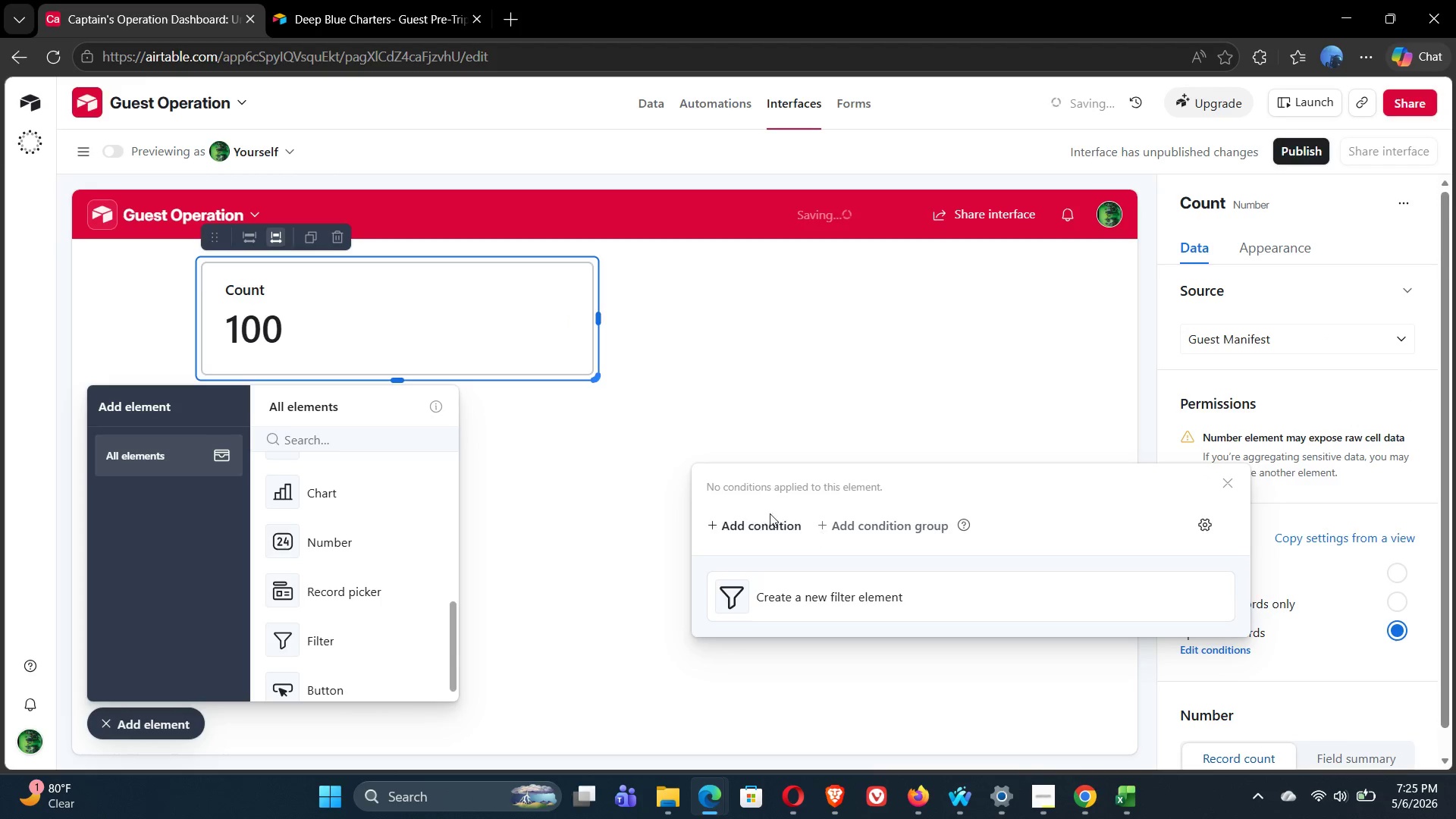 
left_click([730, 531])
 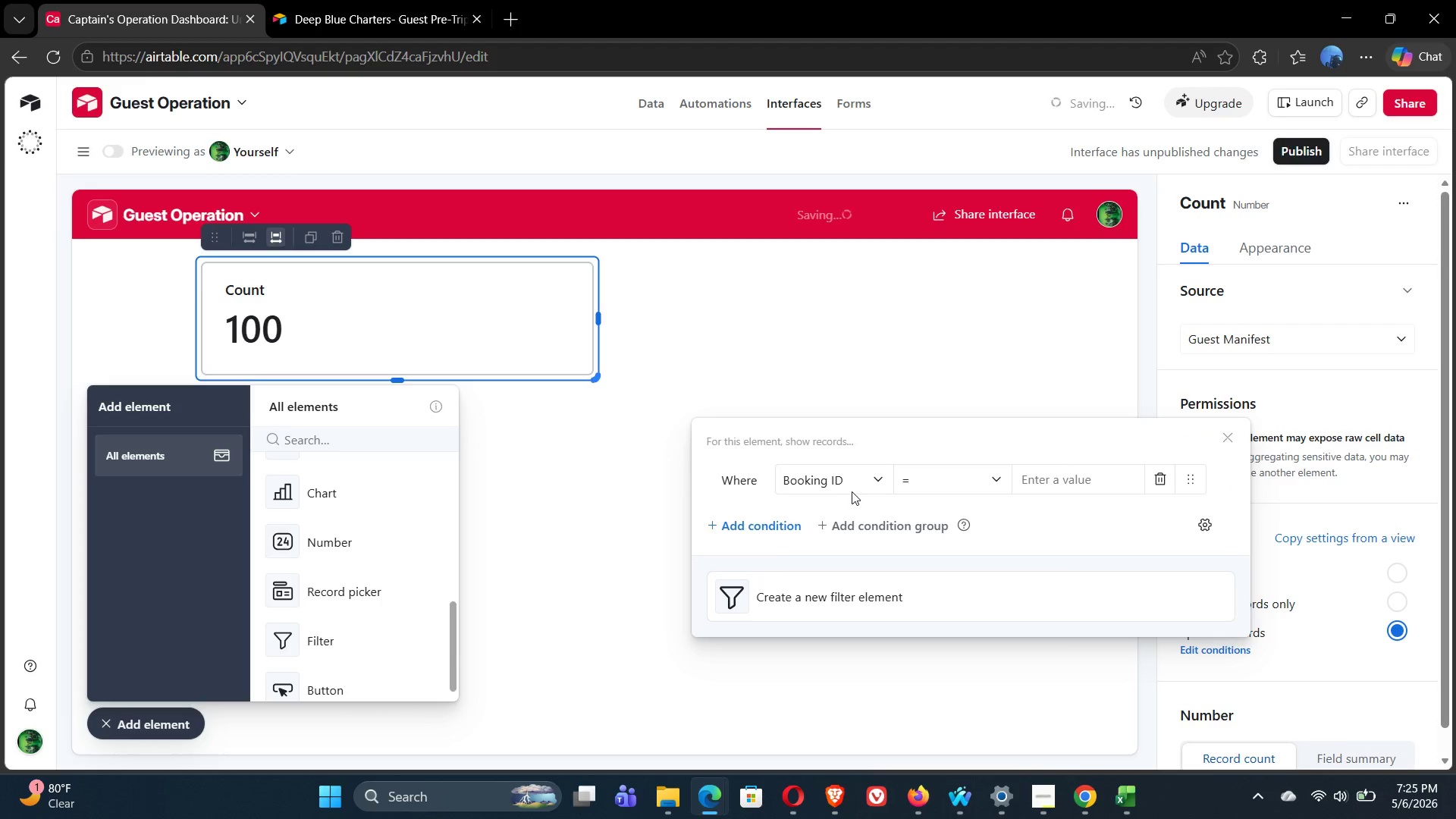 
left_click([854, 482])
 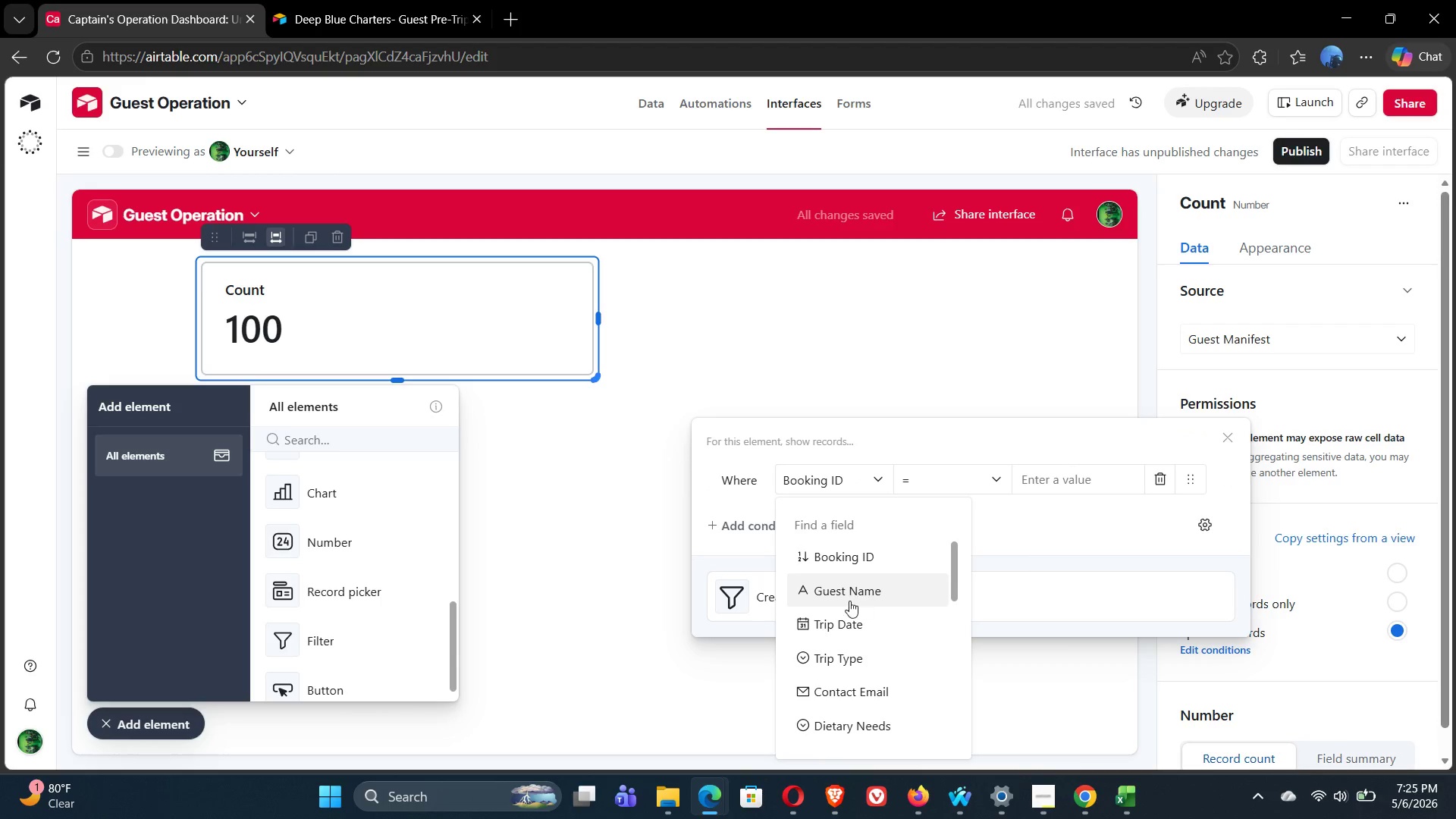 
left_click([837, 632])
 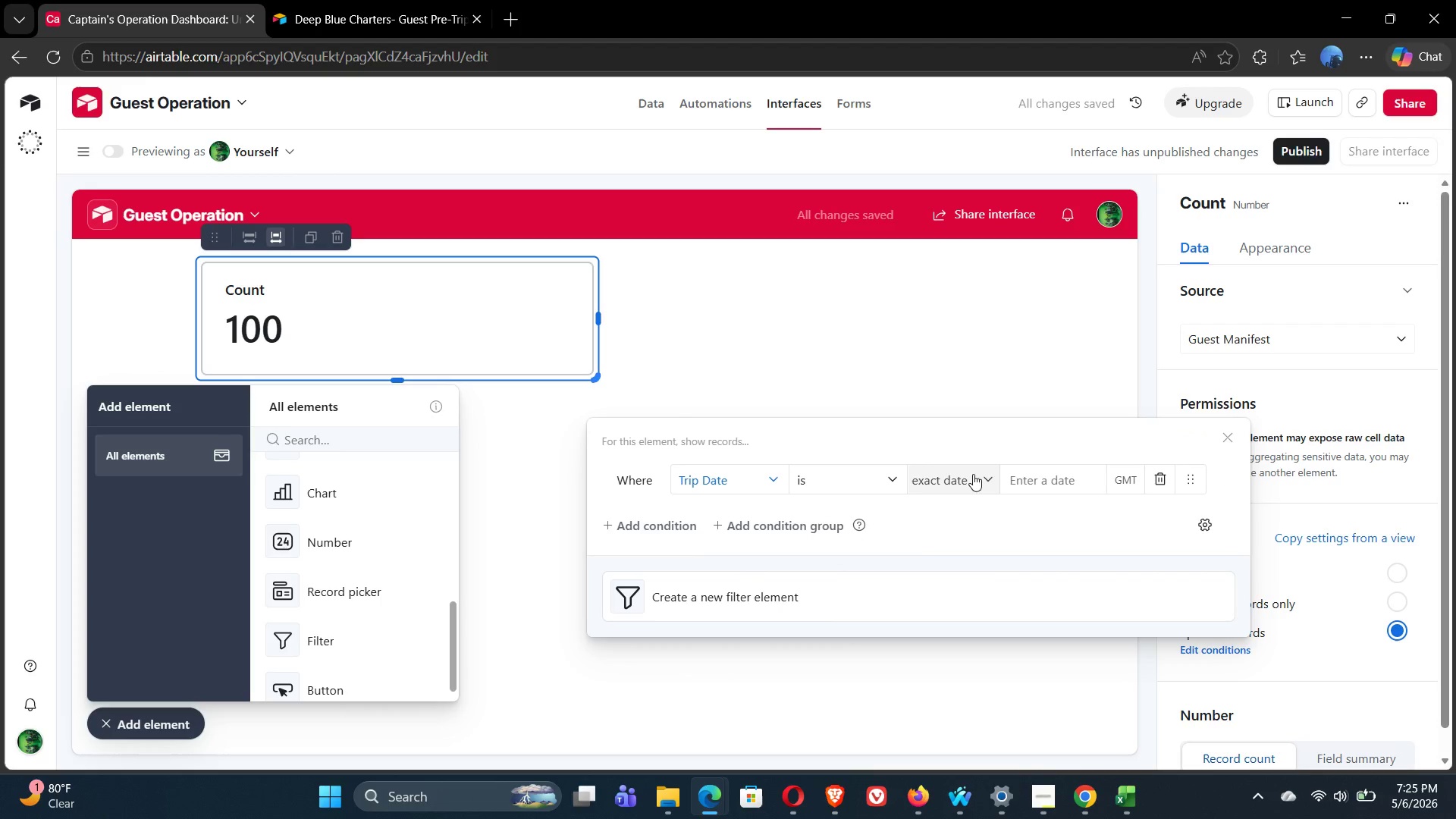 
left_click([964, 480])
 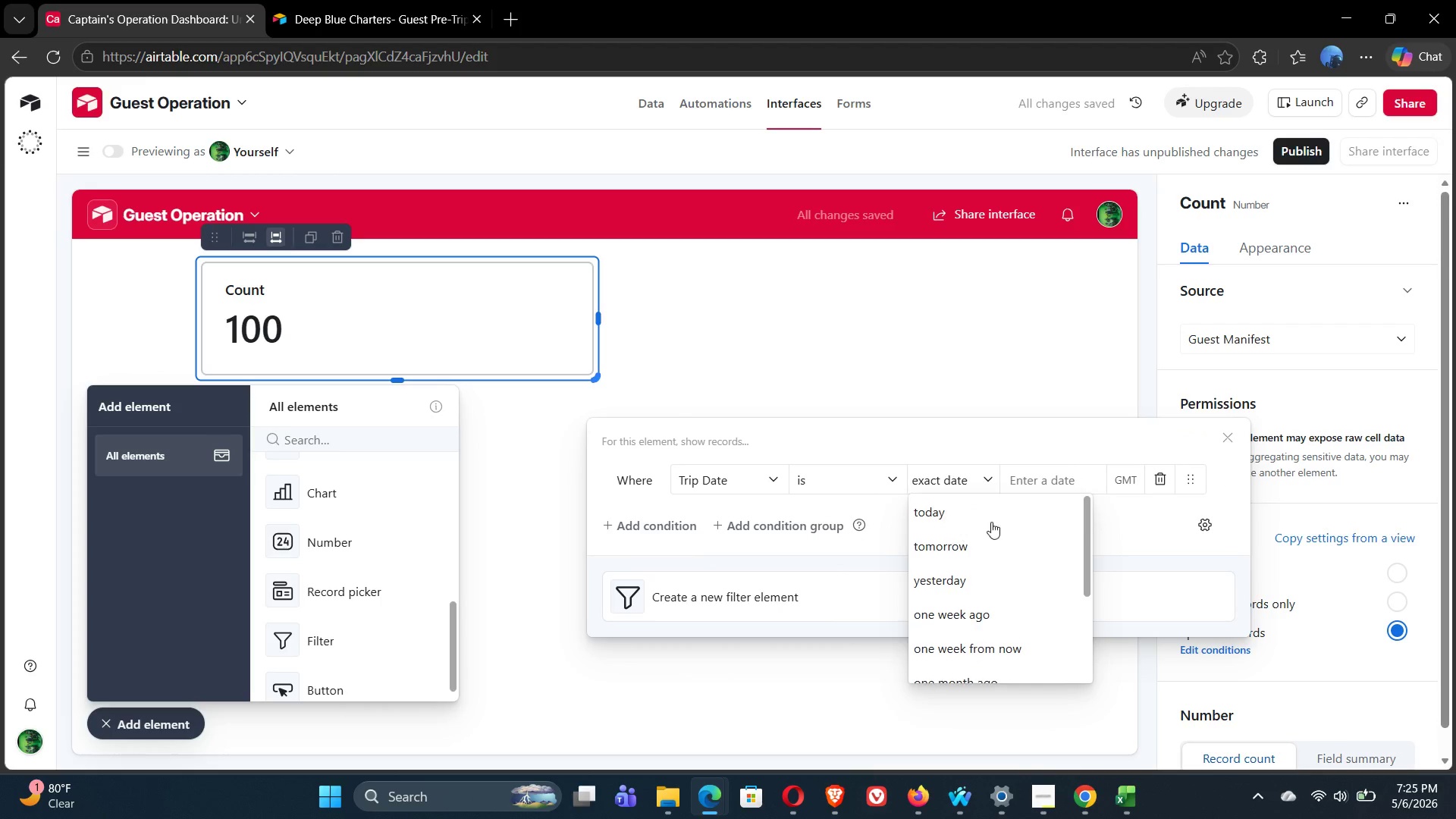 
left_click([962, 507])
 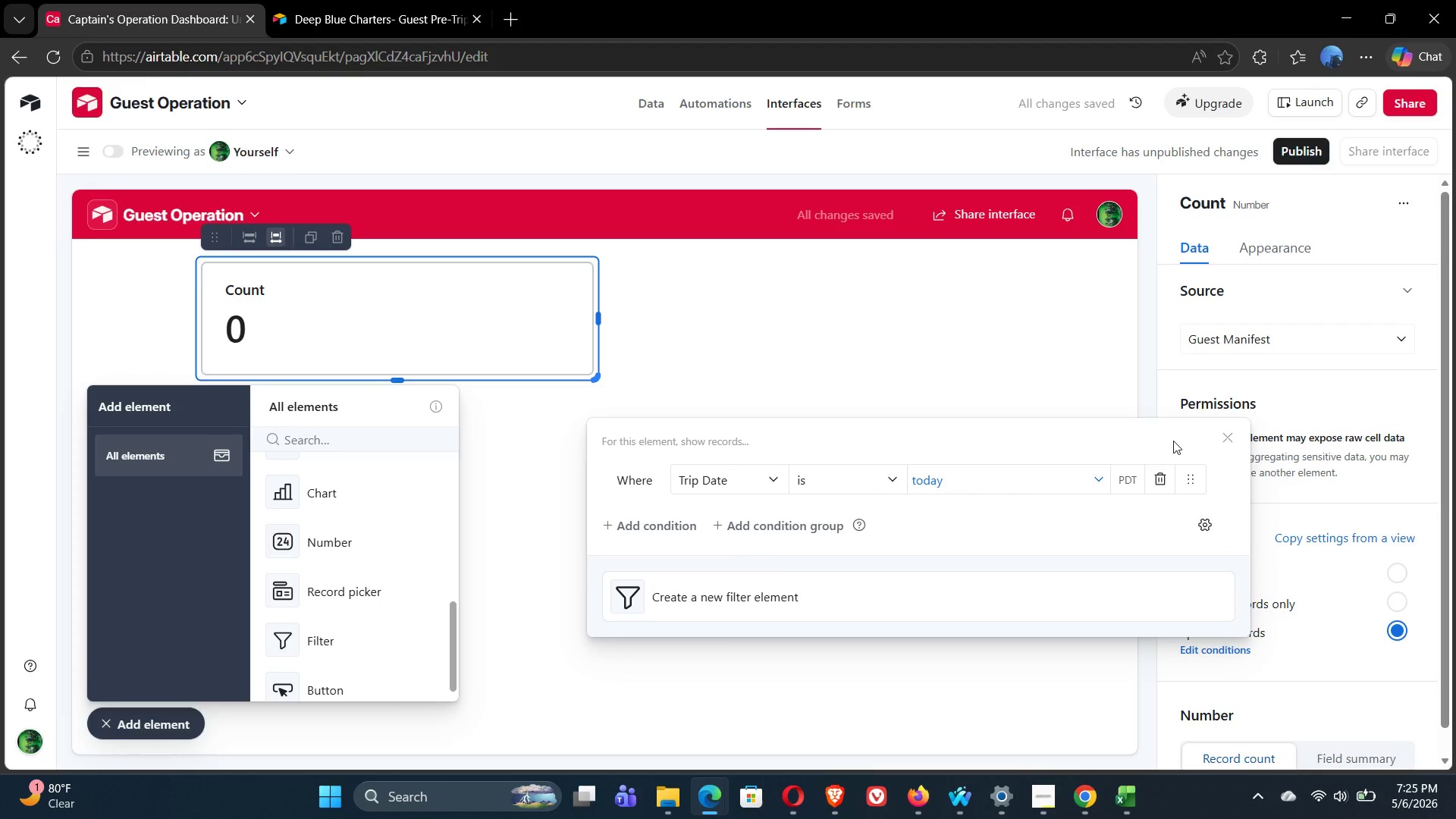 
wait(5.14)
 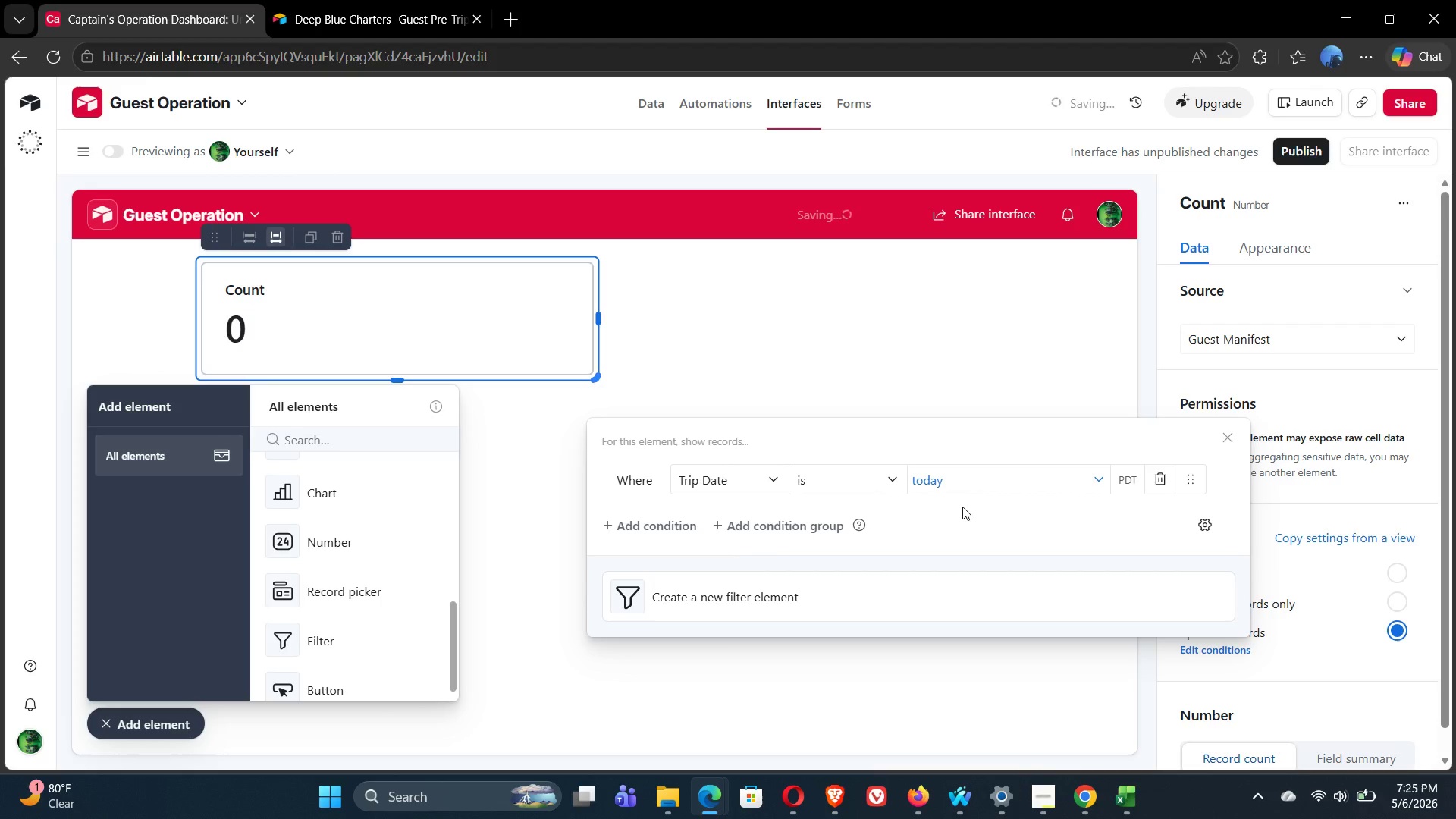 
left_click([1222, 438])
 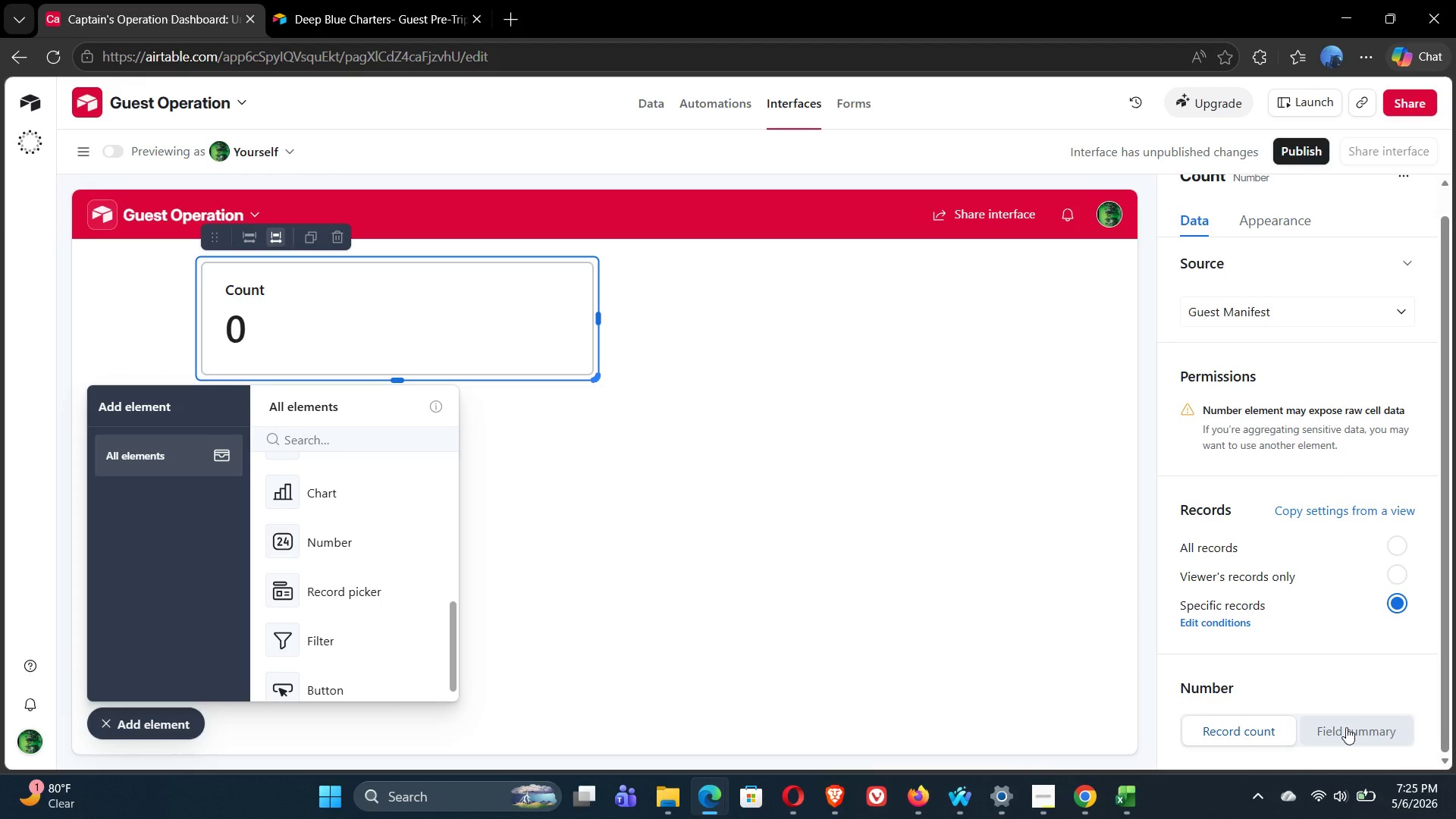 
wait(5.95)
 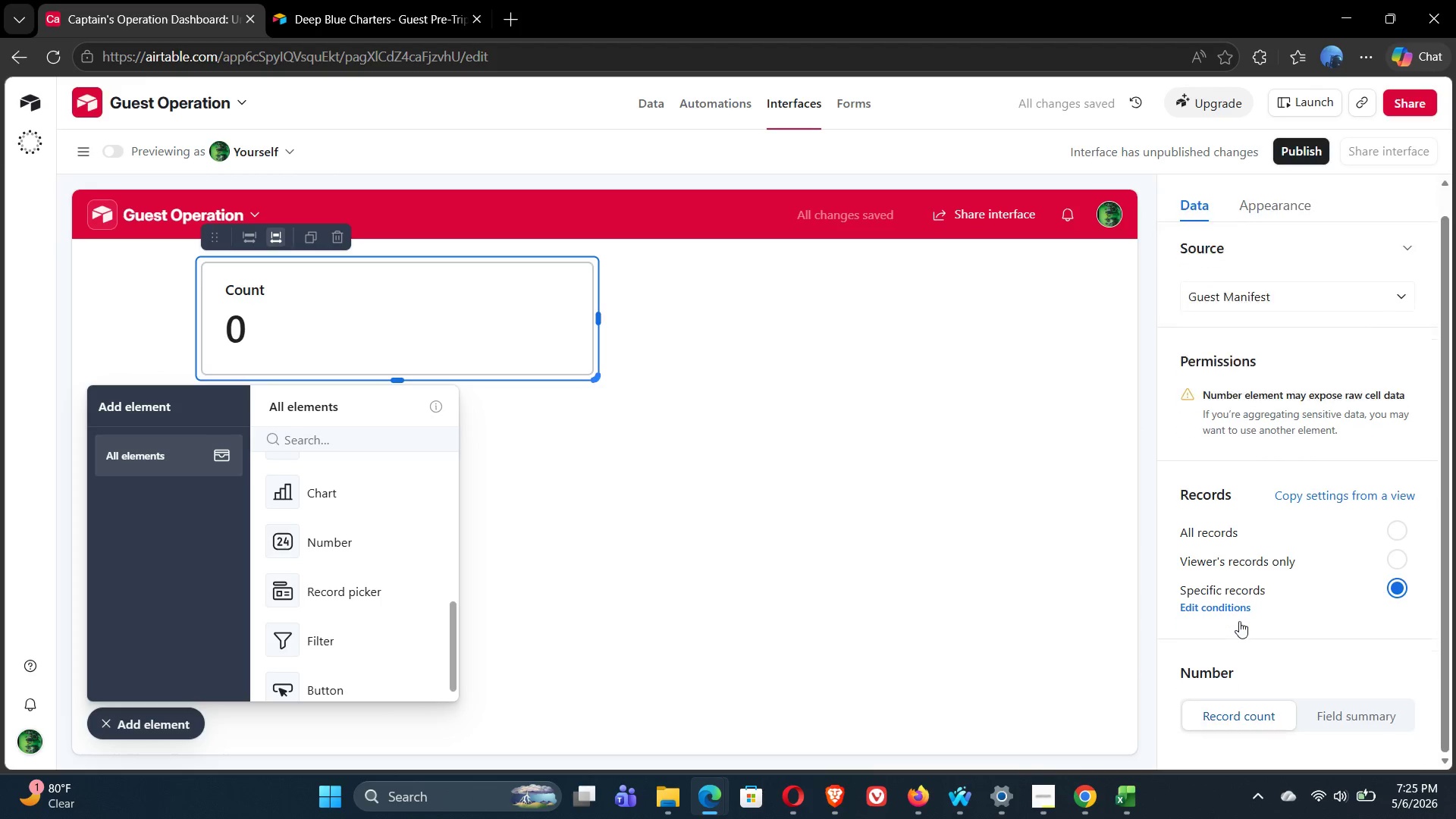 
left_click([1249, 735])
 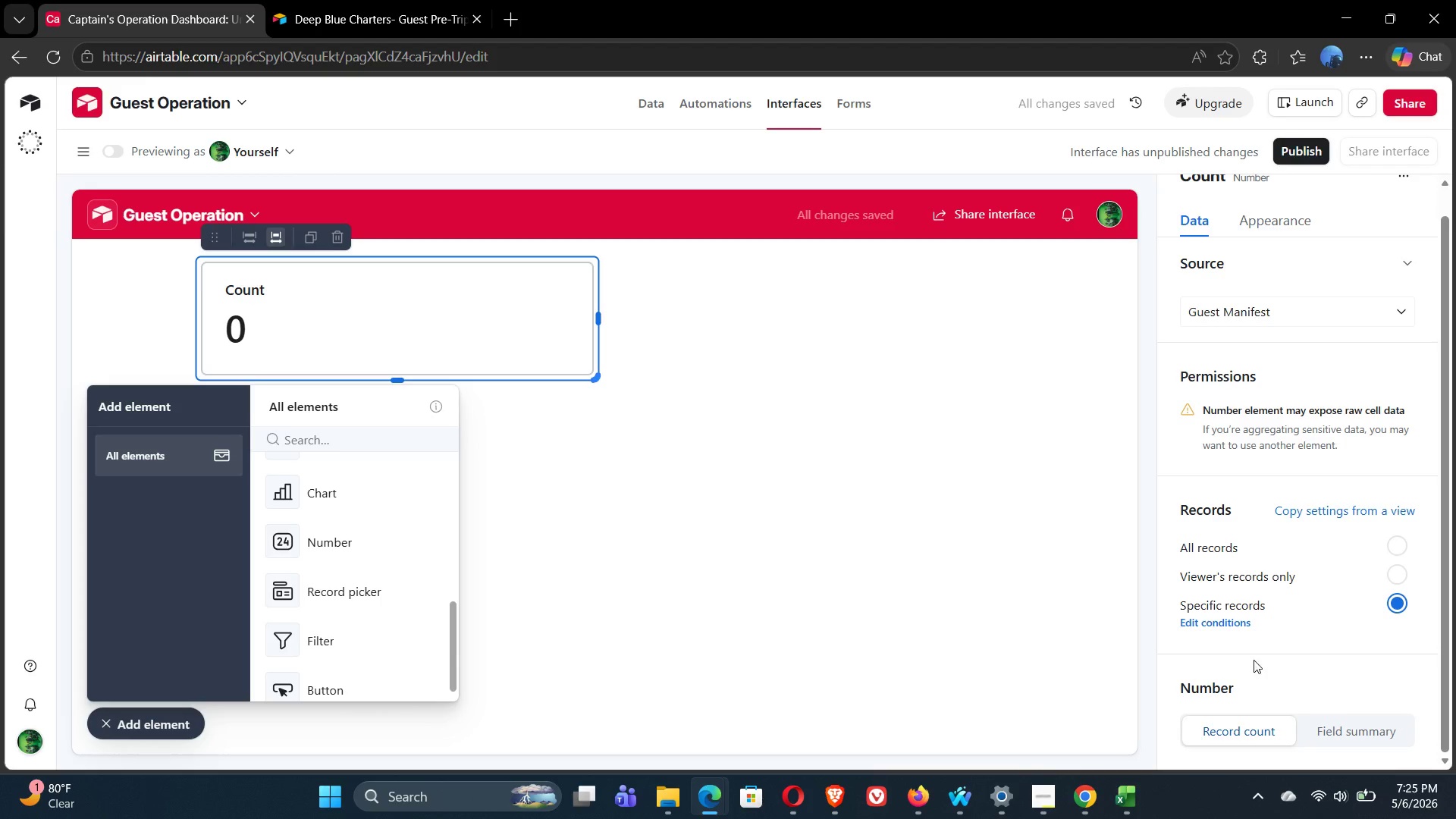 
wait(6.3)
 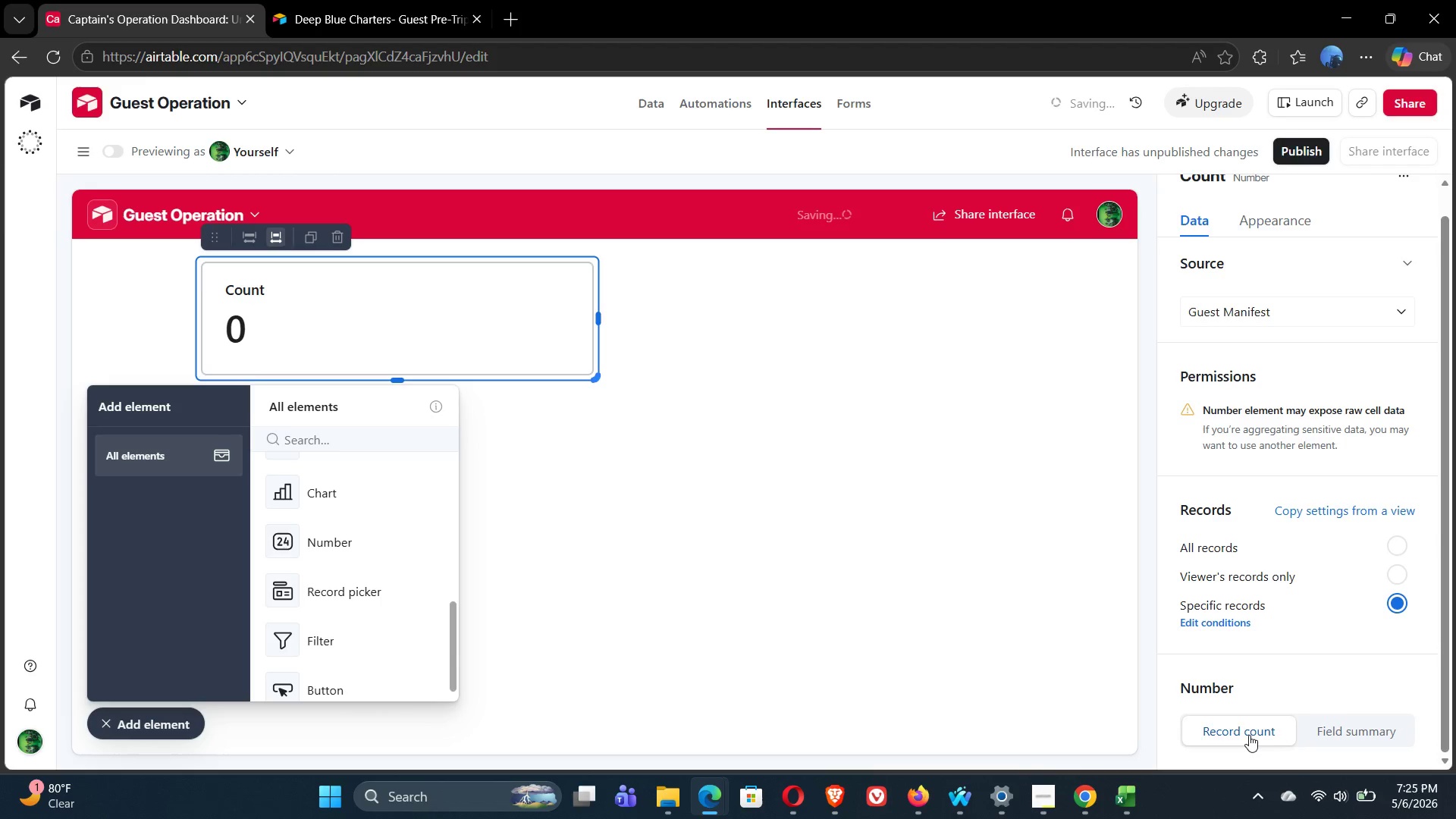 
left_click([1345, 722])
 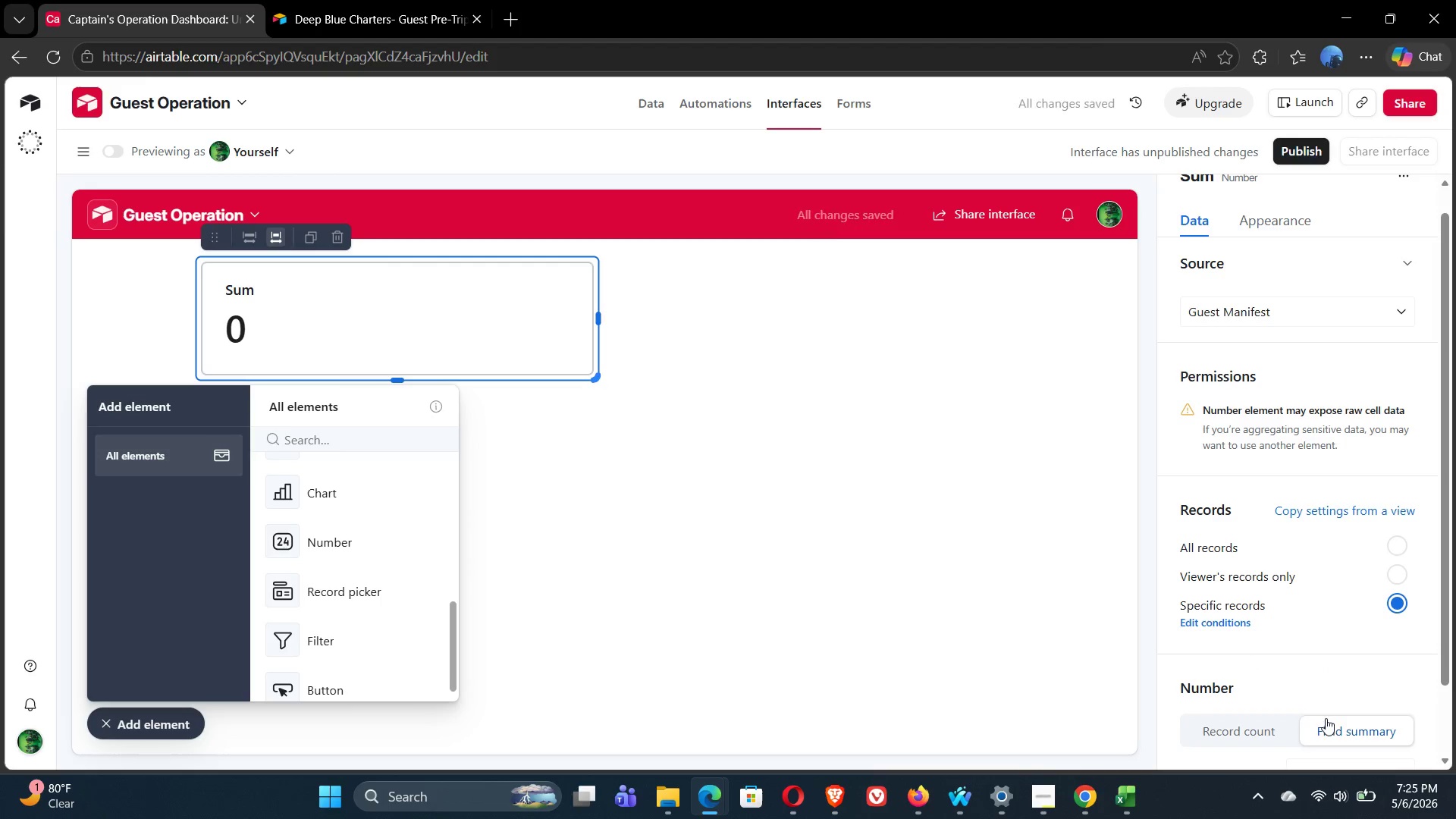 
mouse_move([1294, 676])
 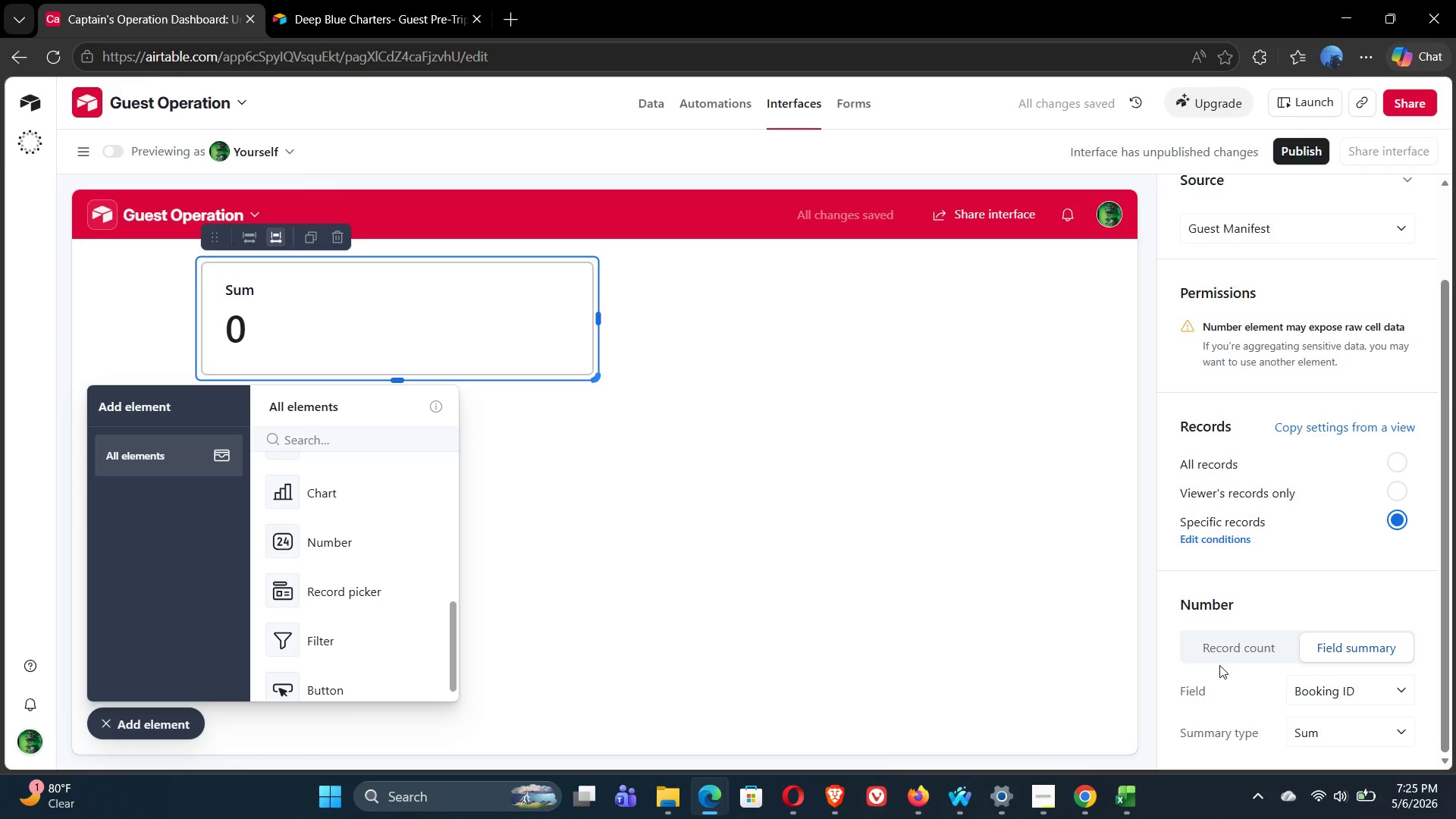 
left_click([1219, 651])
 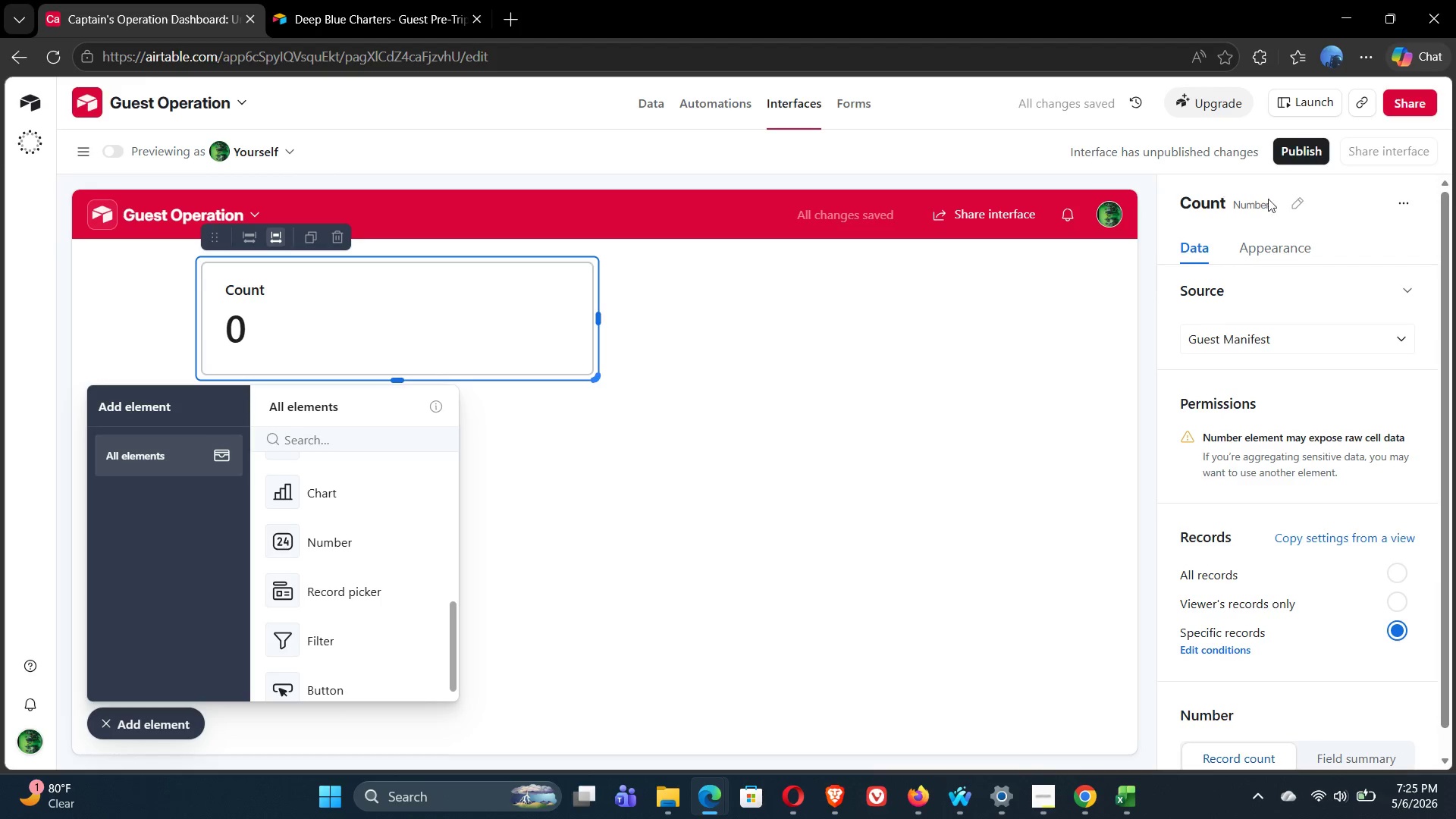 
left_click([1295, 199])
 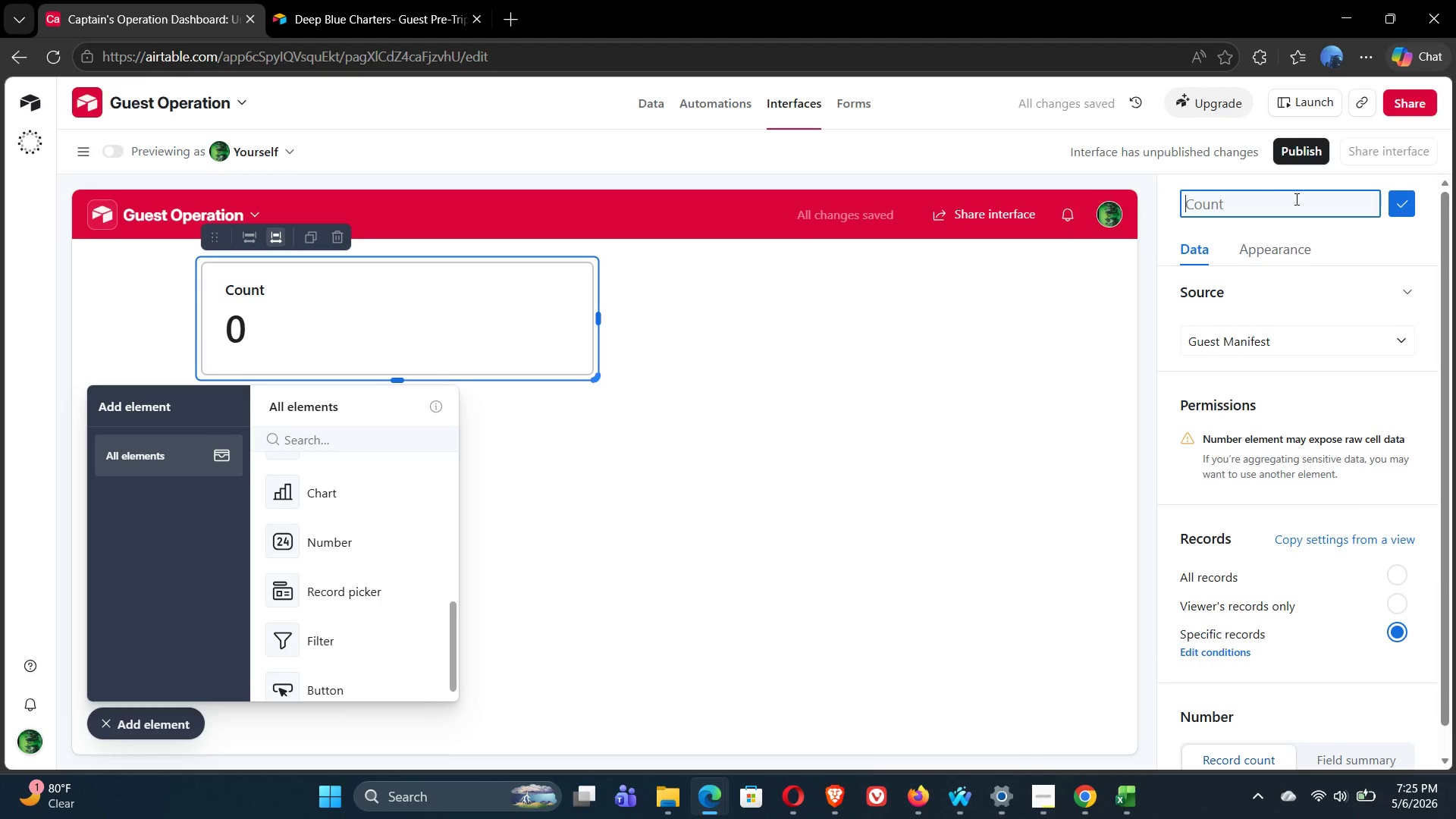 
left_click([1273, 199])
 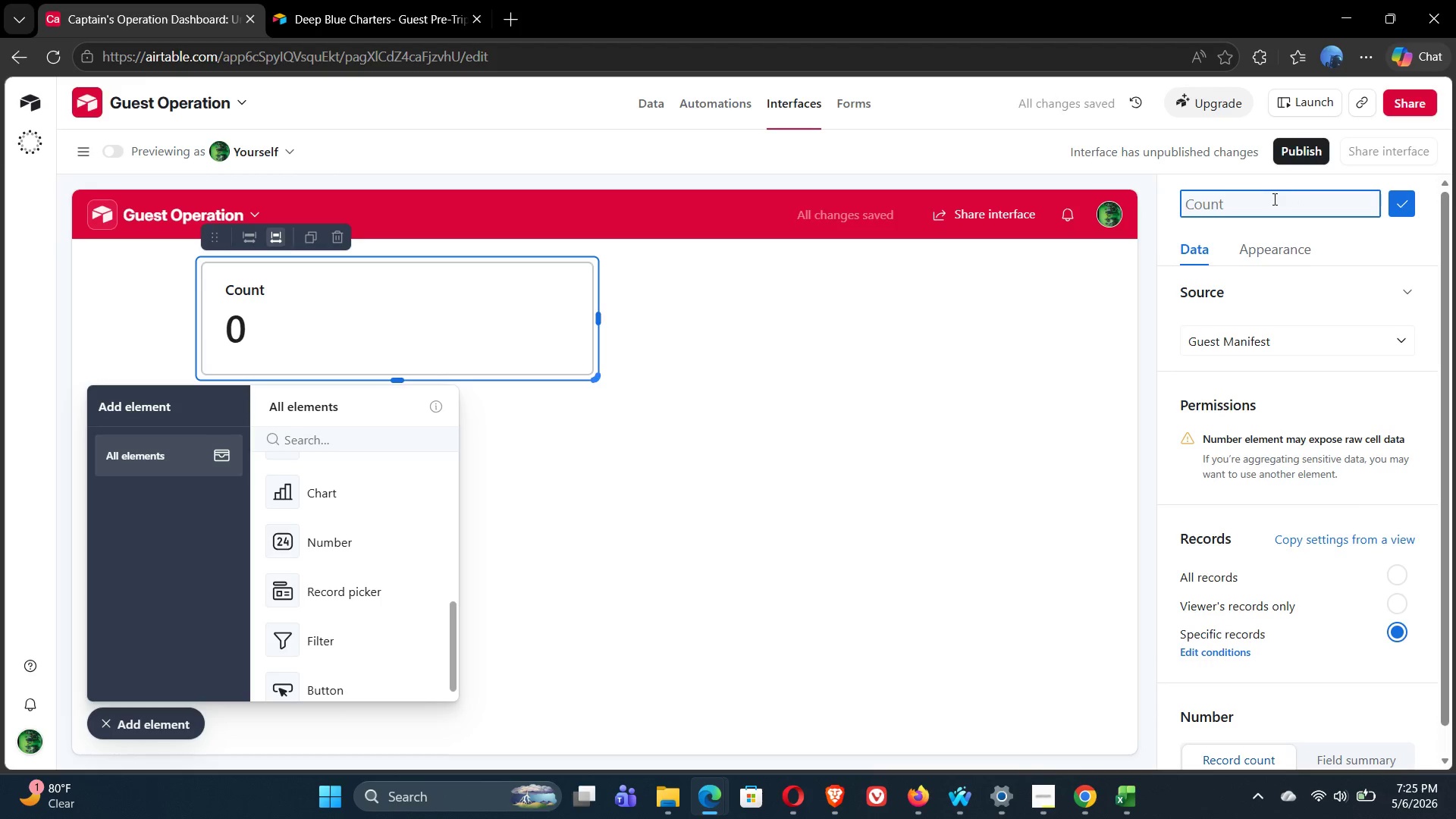 
type(Guests Today)
 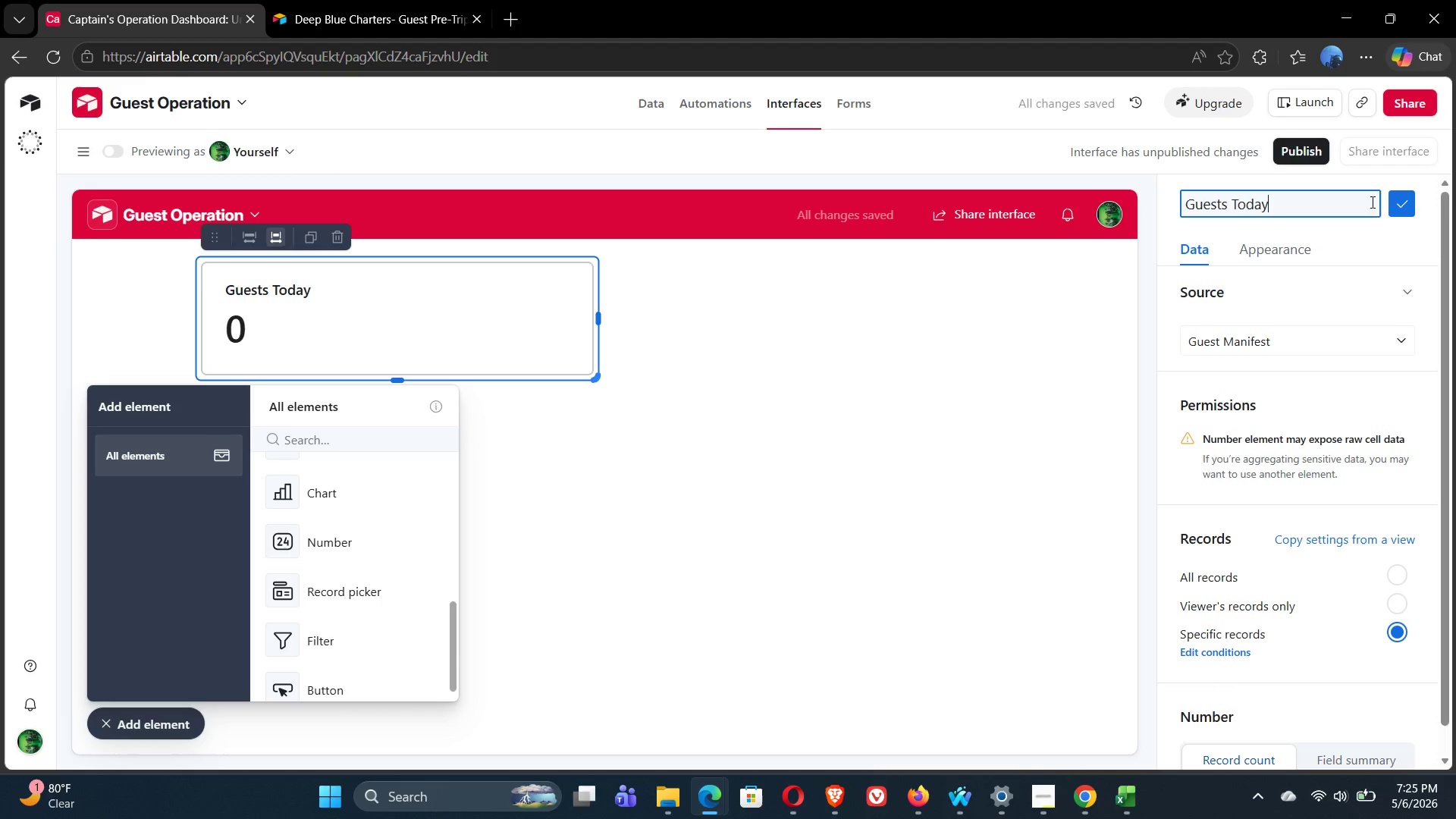 
left_click([1397, 206])
 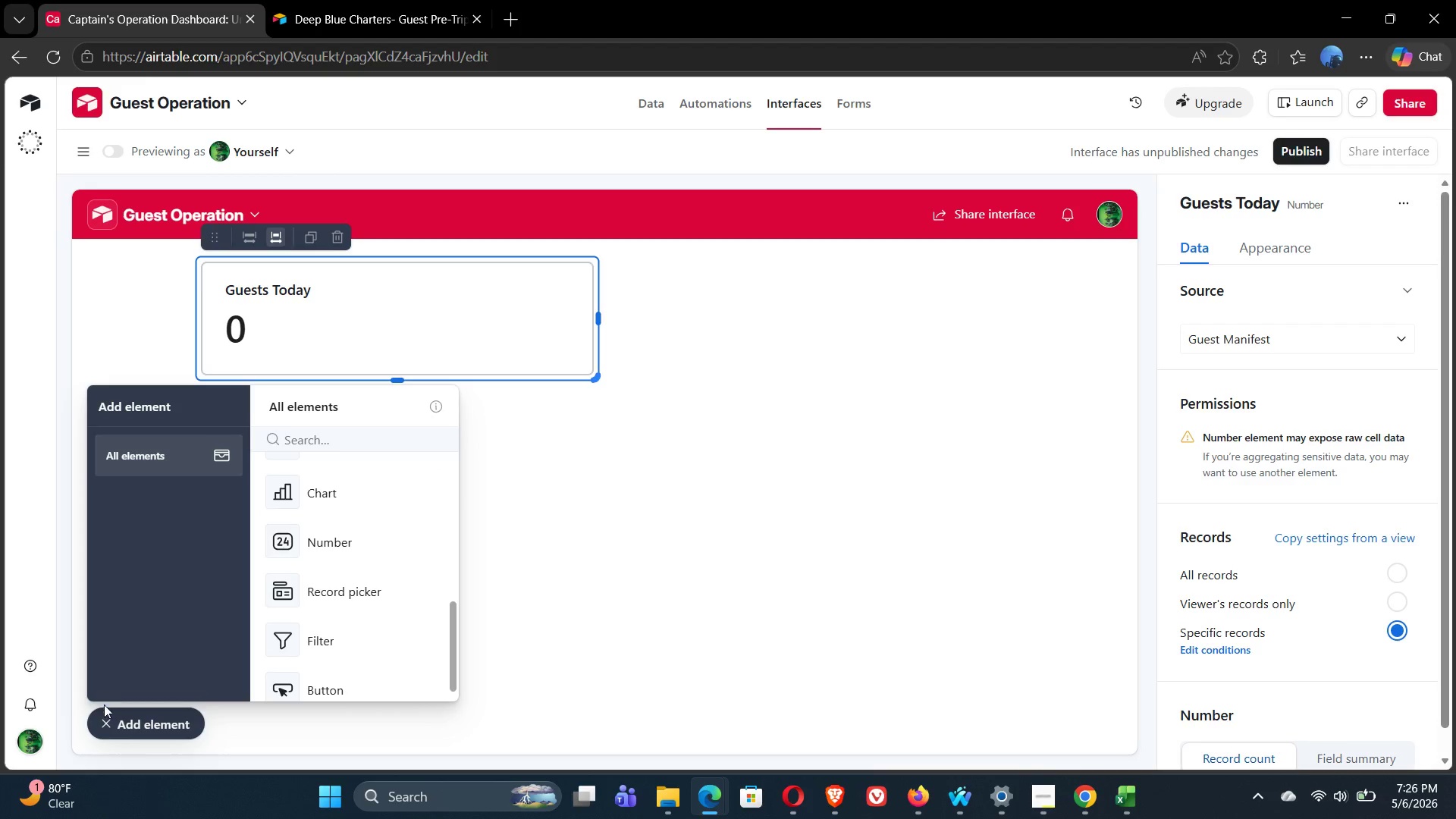 
wait(21.41)
 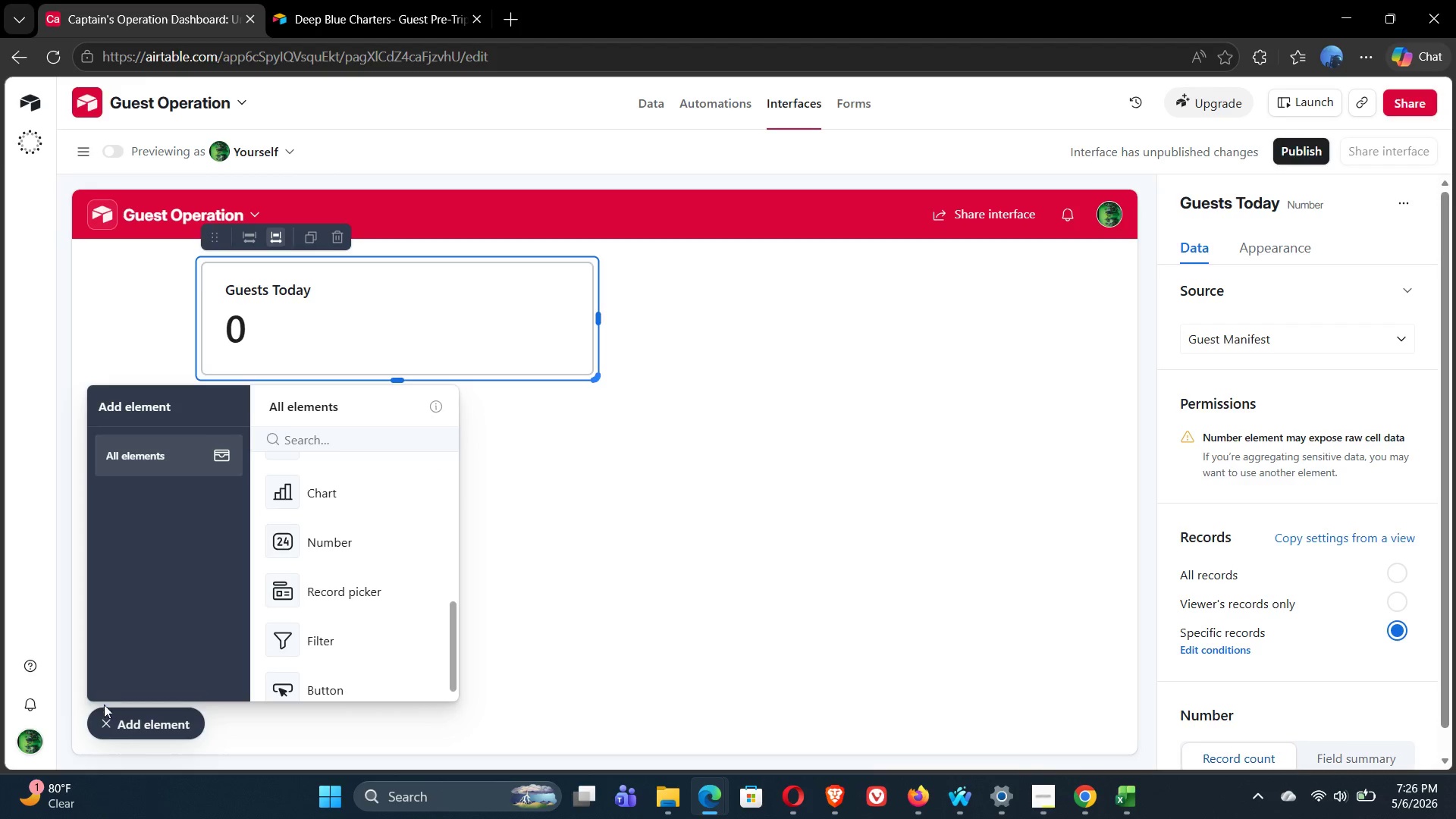 
left_click([336, 523])
 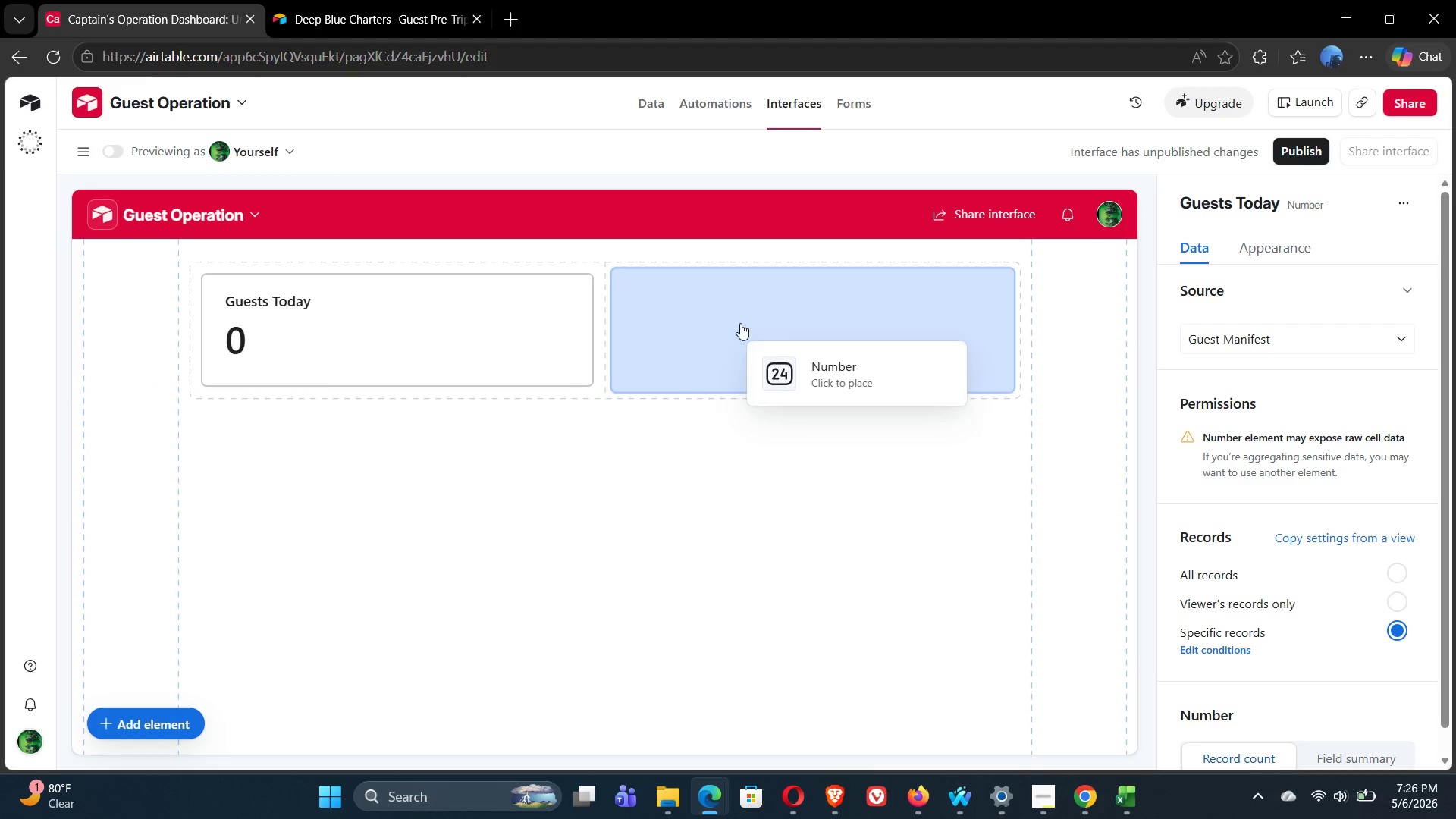 
left_click([765, 322])
 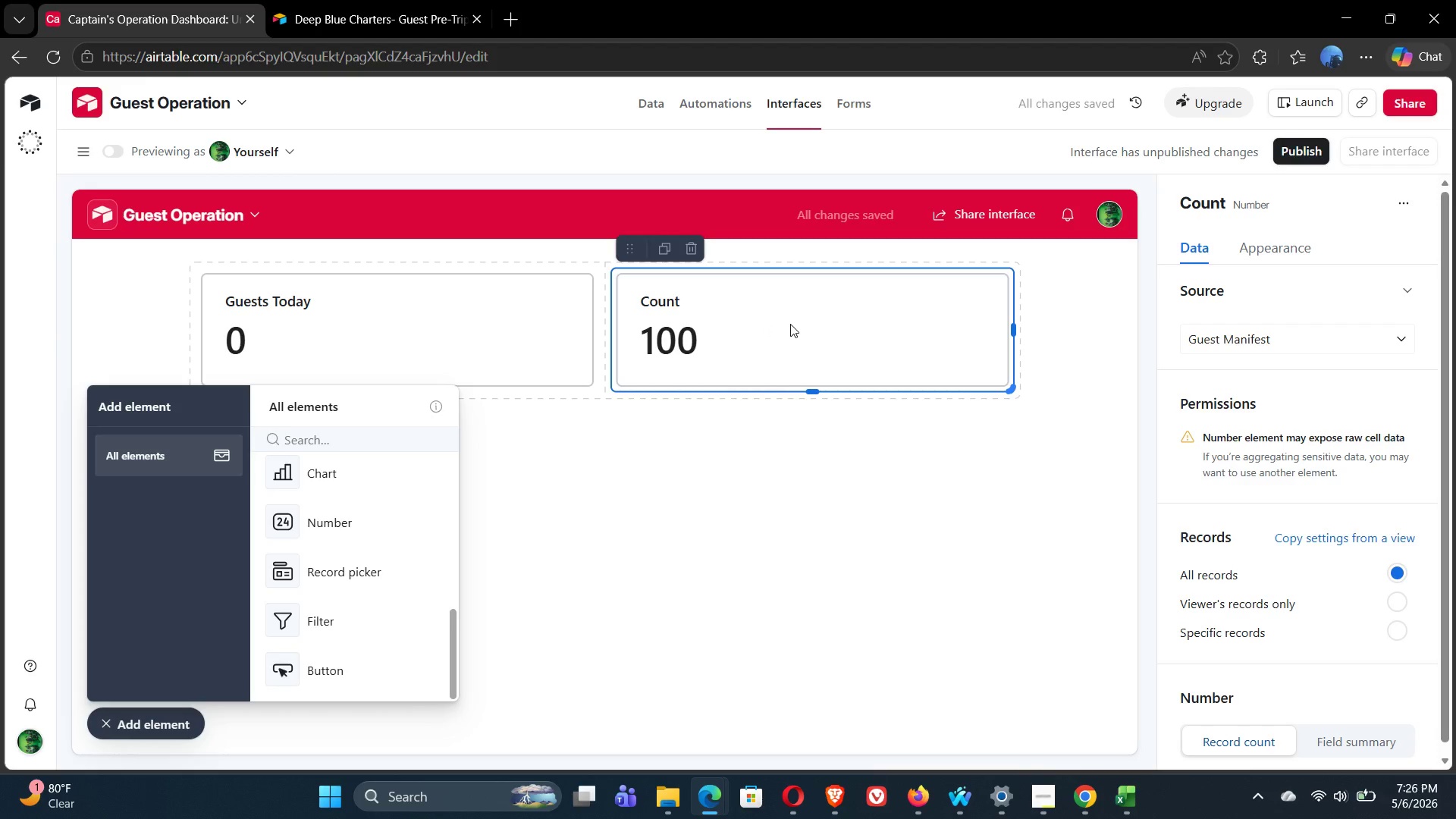 
mouse_move([1206, 405])
 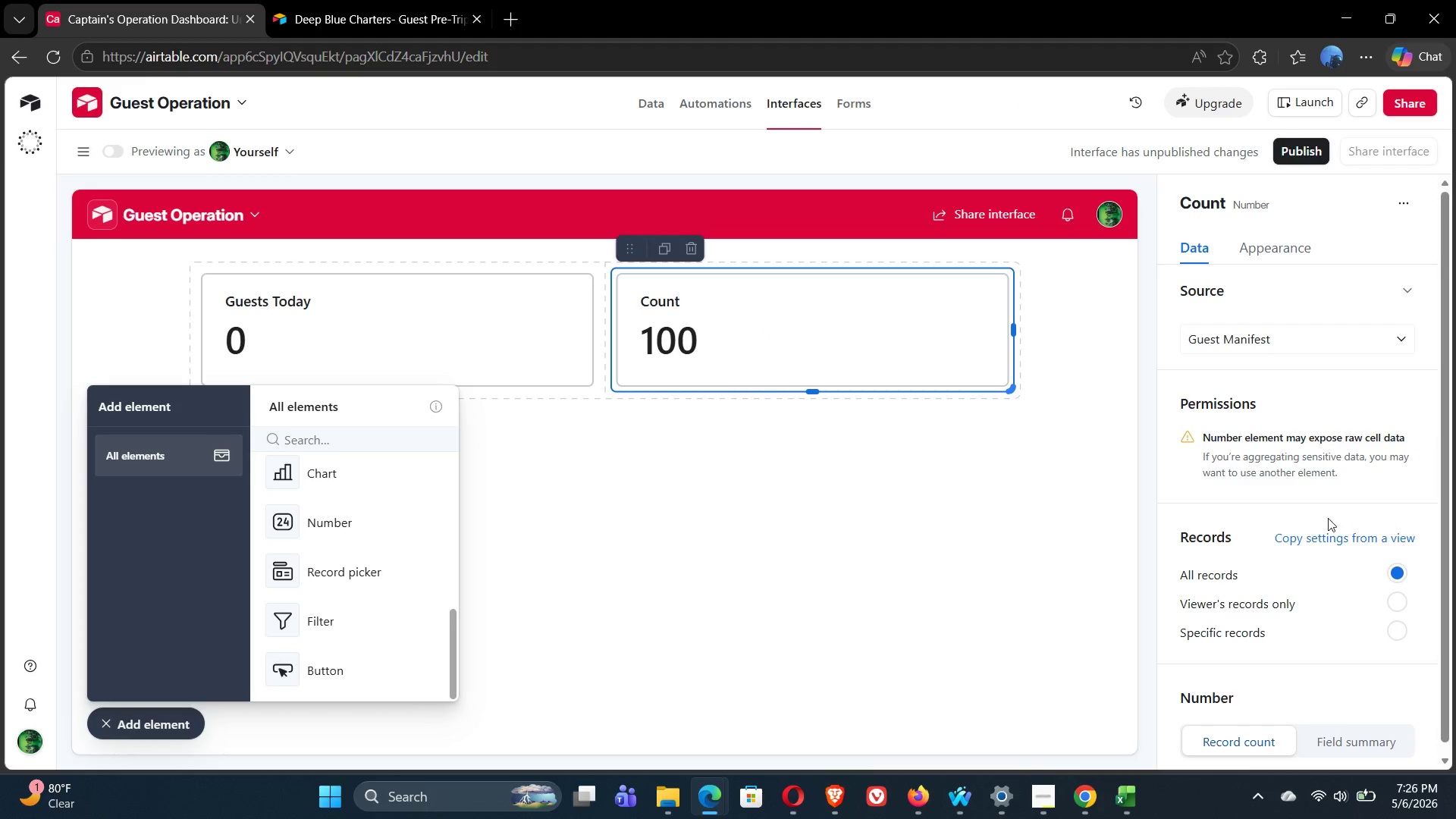 
left_click([1263, 629])
 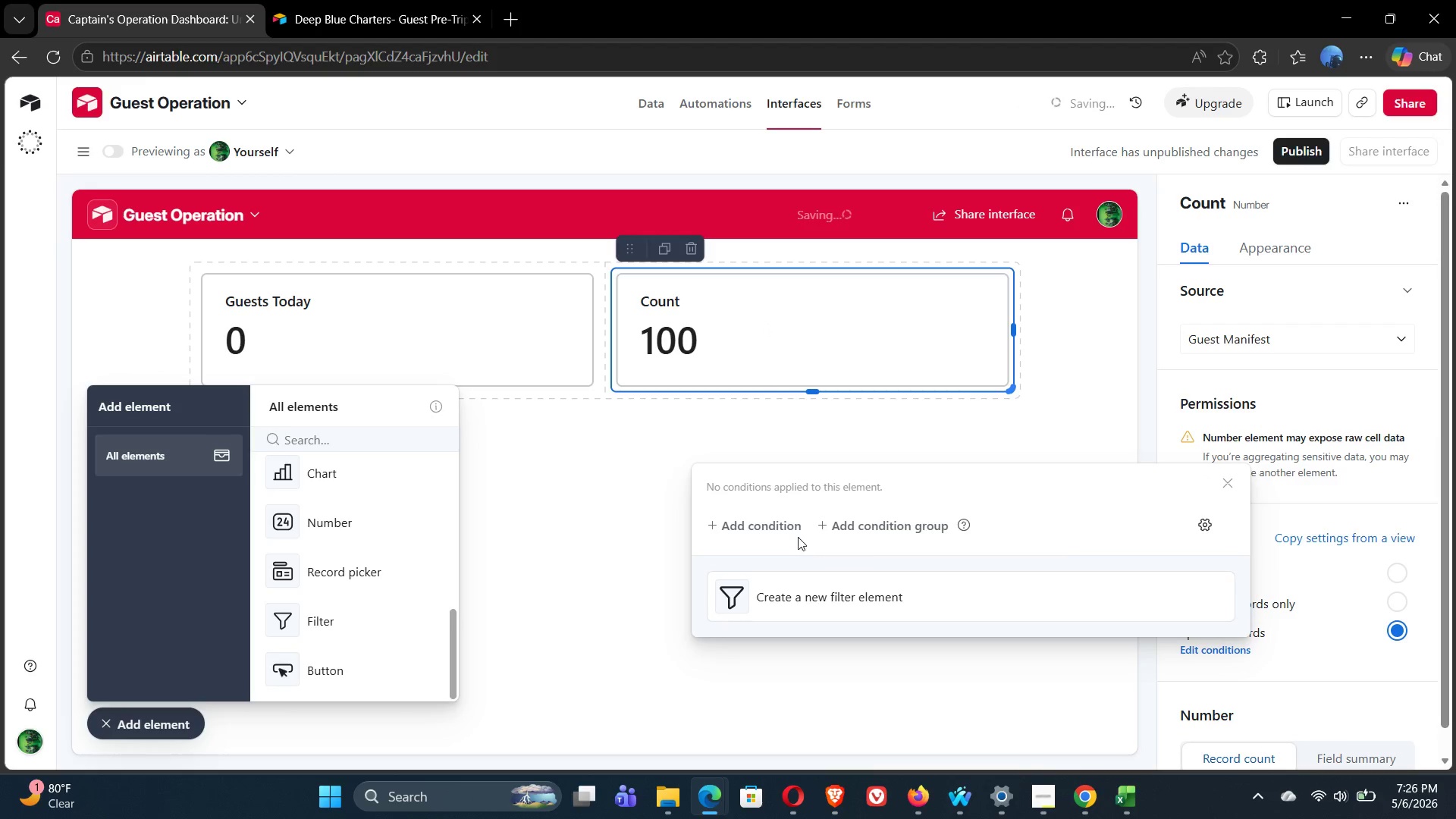 
left_click([765, 527])